 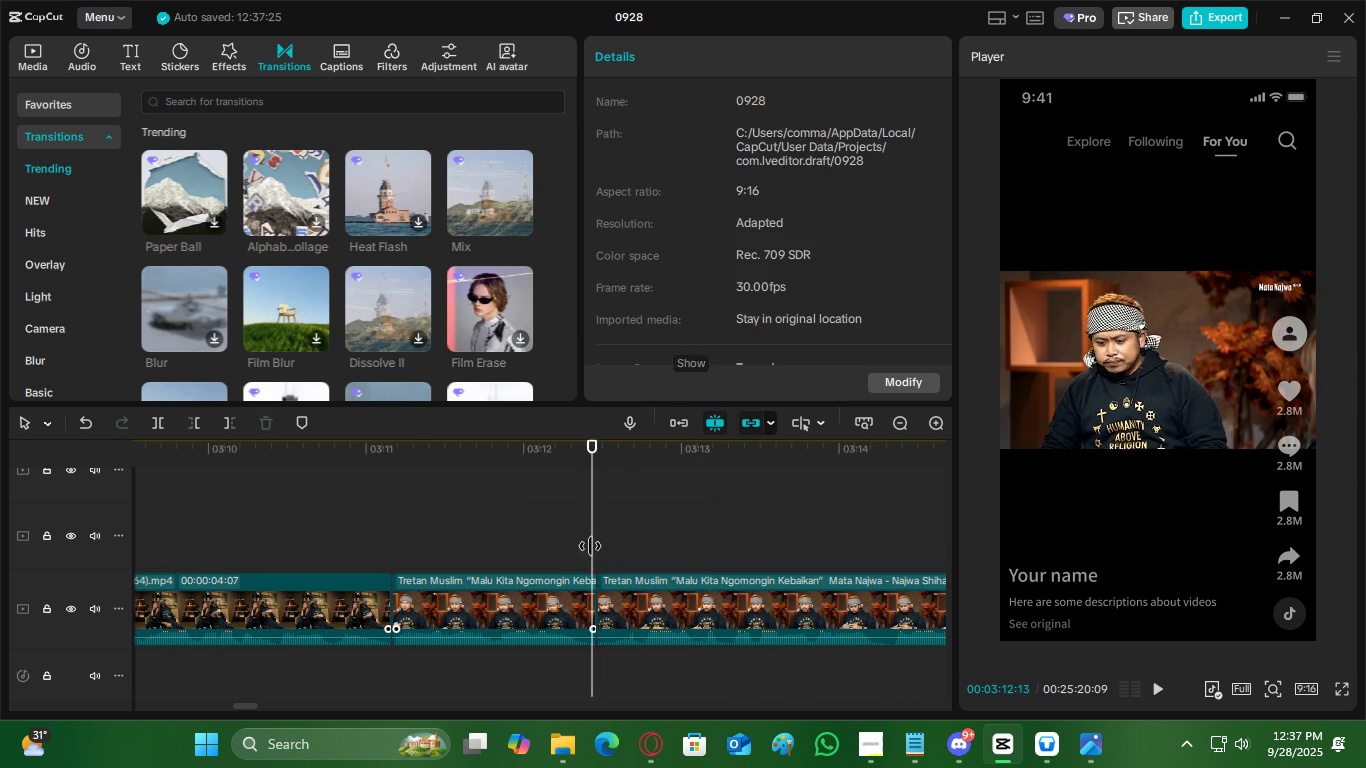 
key(Space)
 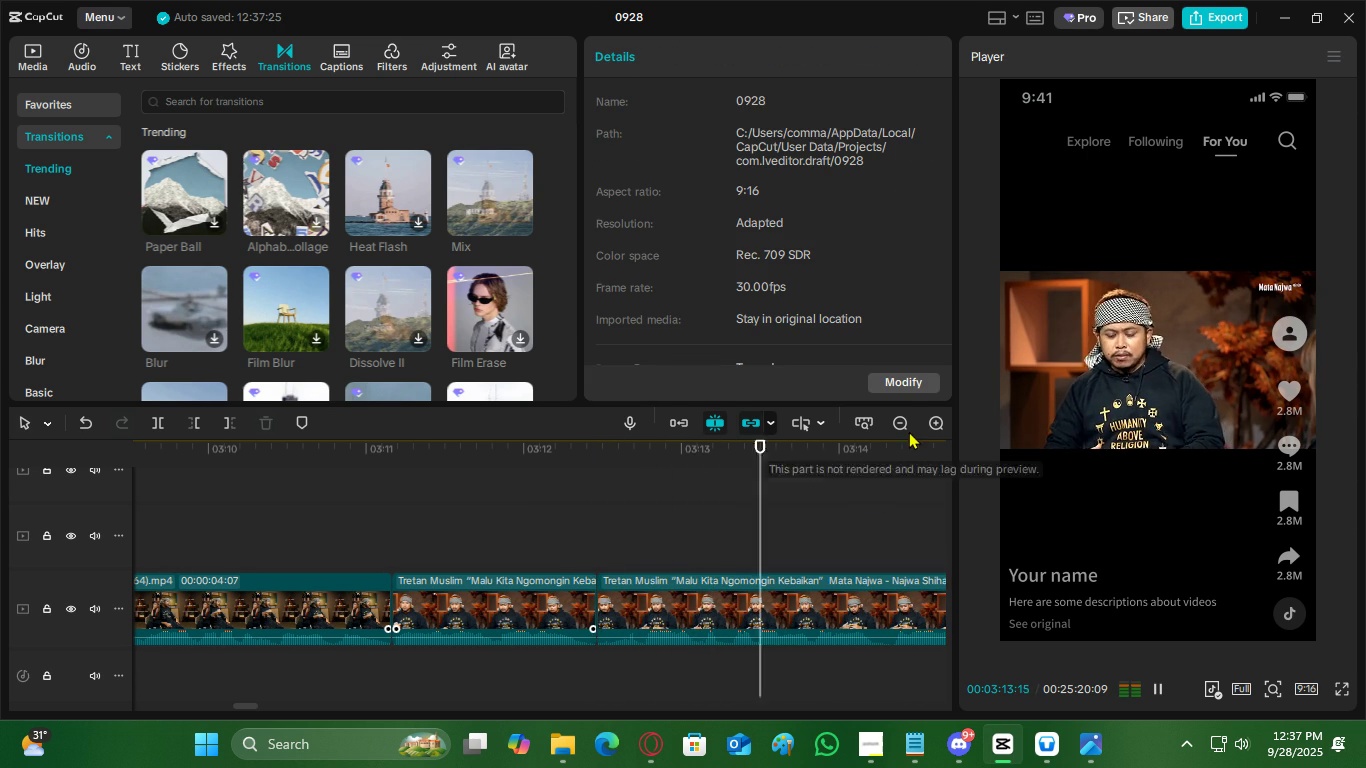 
left_click([907, 426])
 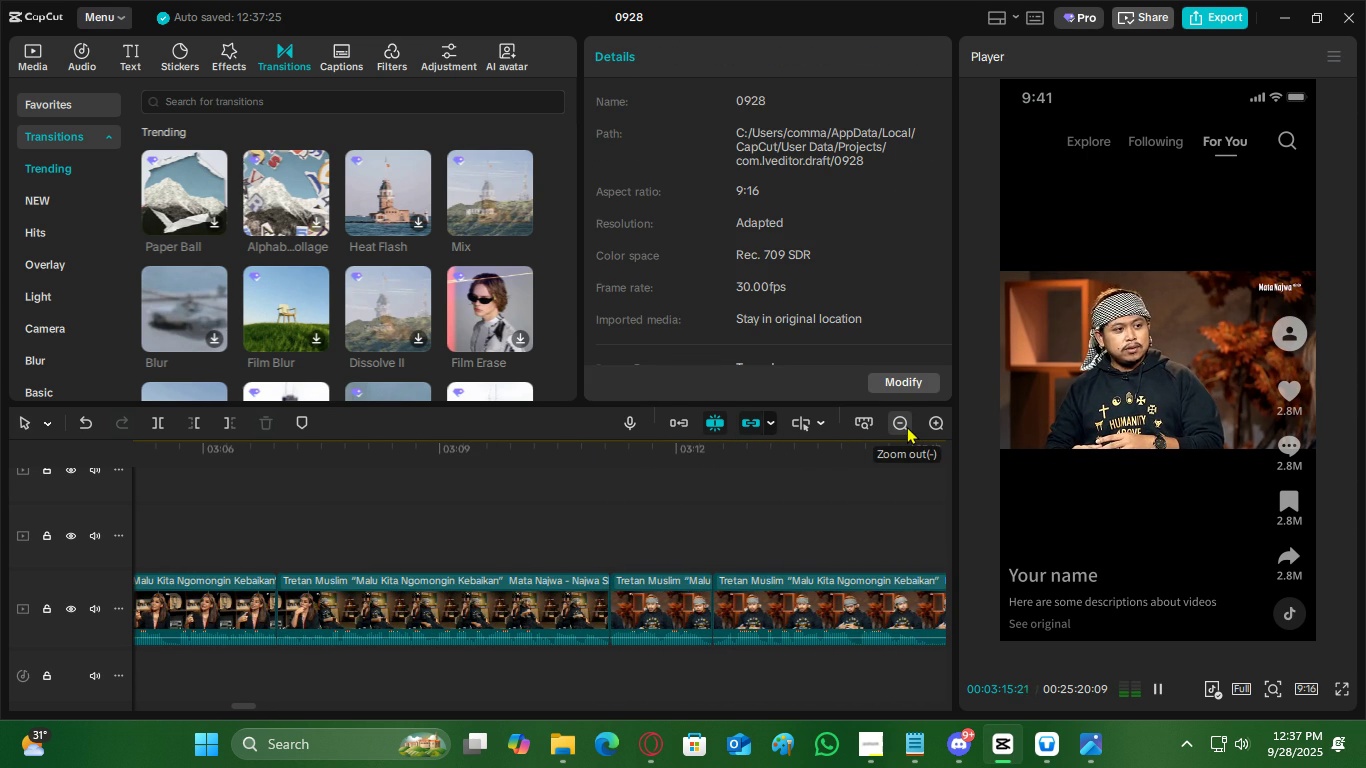 
key(Space)
 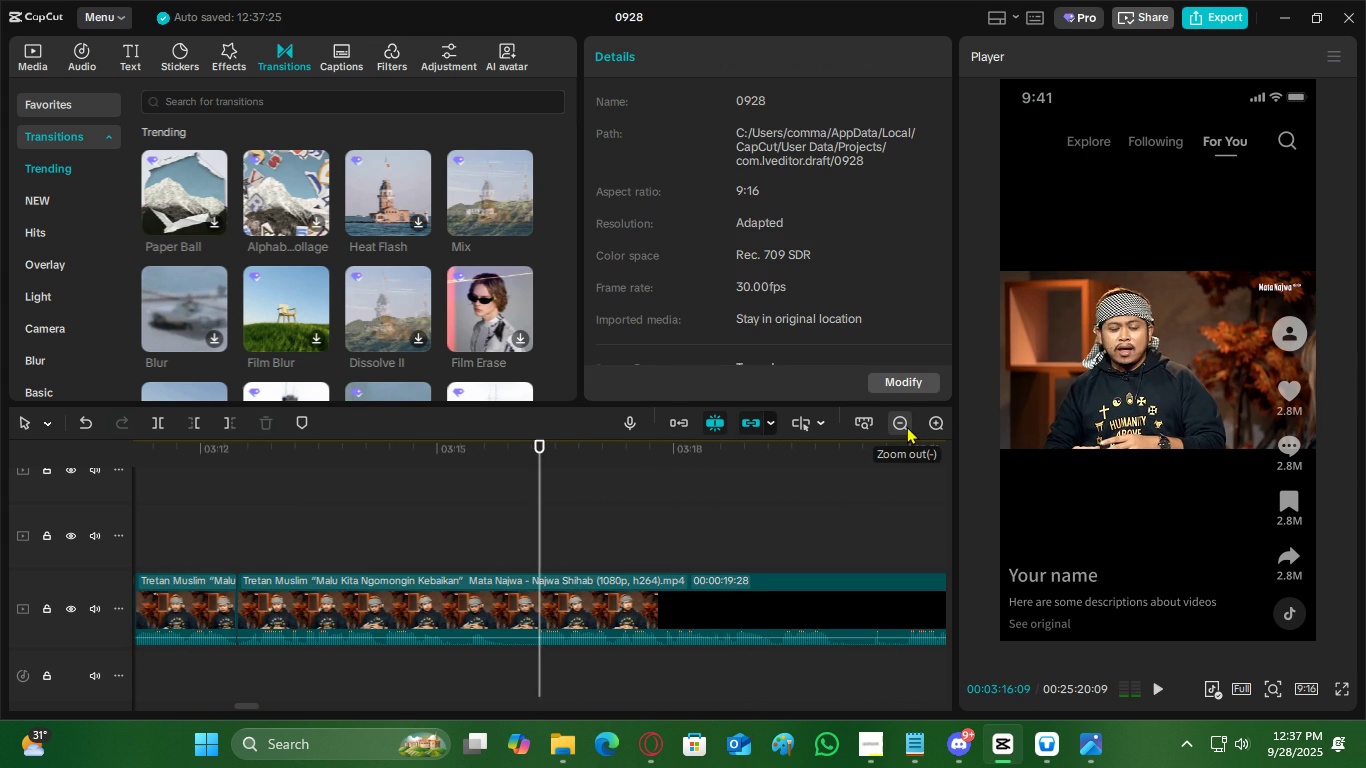 
key(Space)
 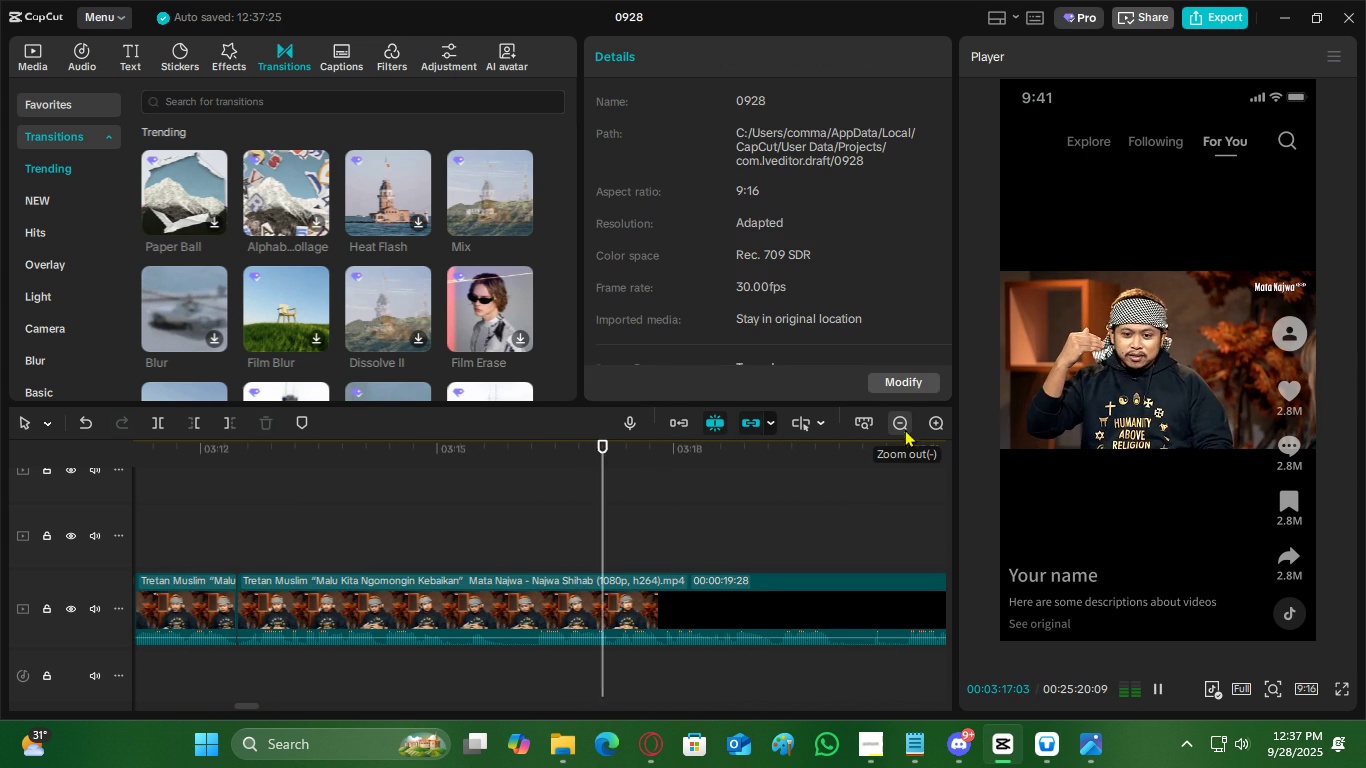 
key(Space)
 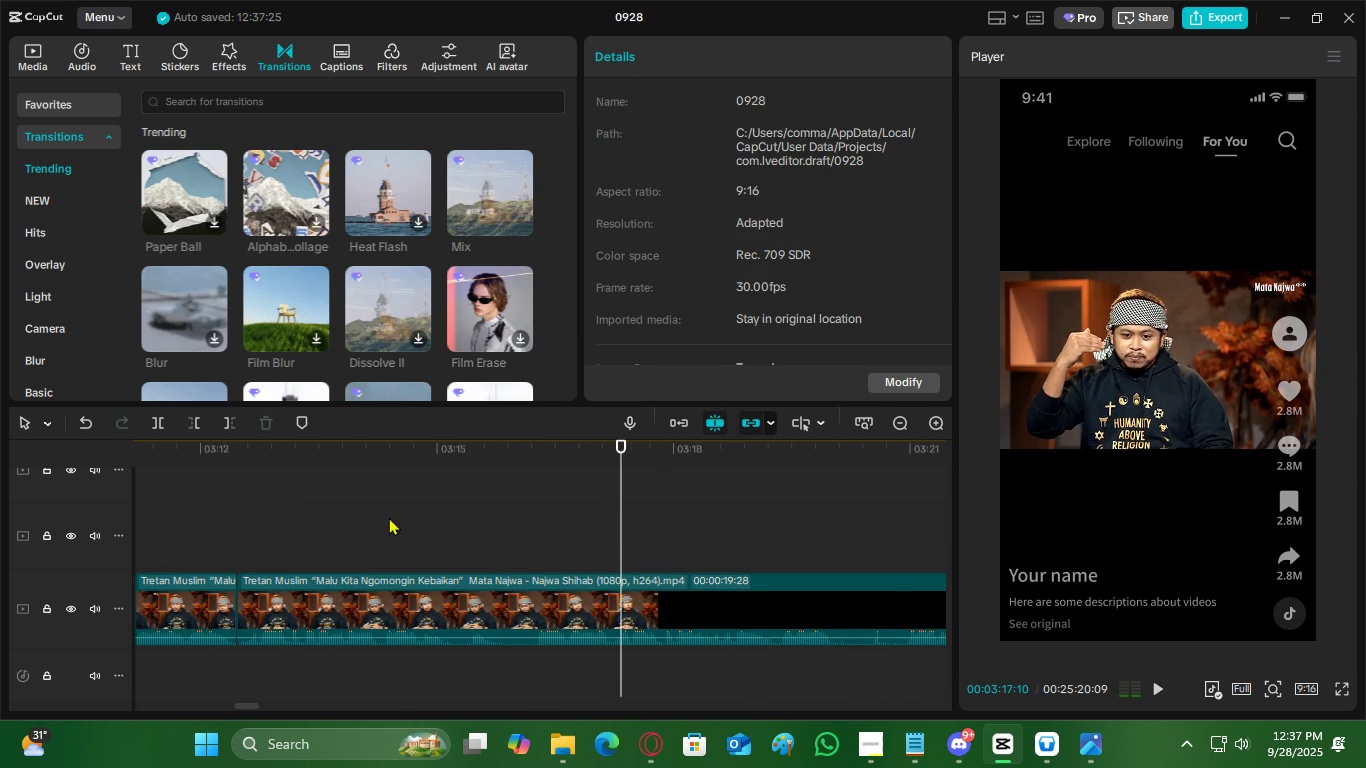 
left_click([389, 517])
 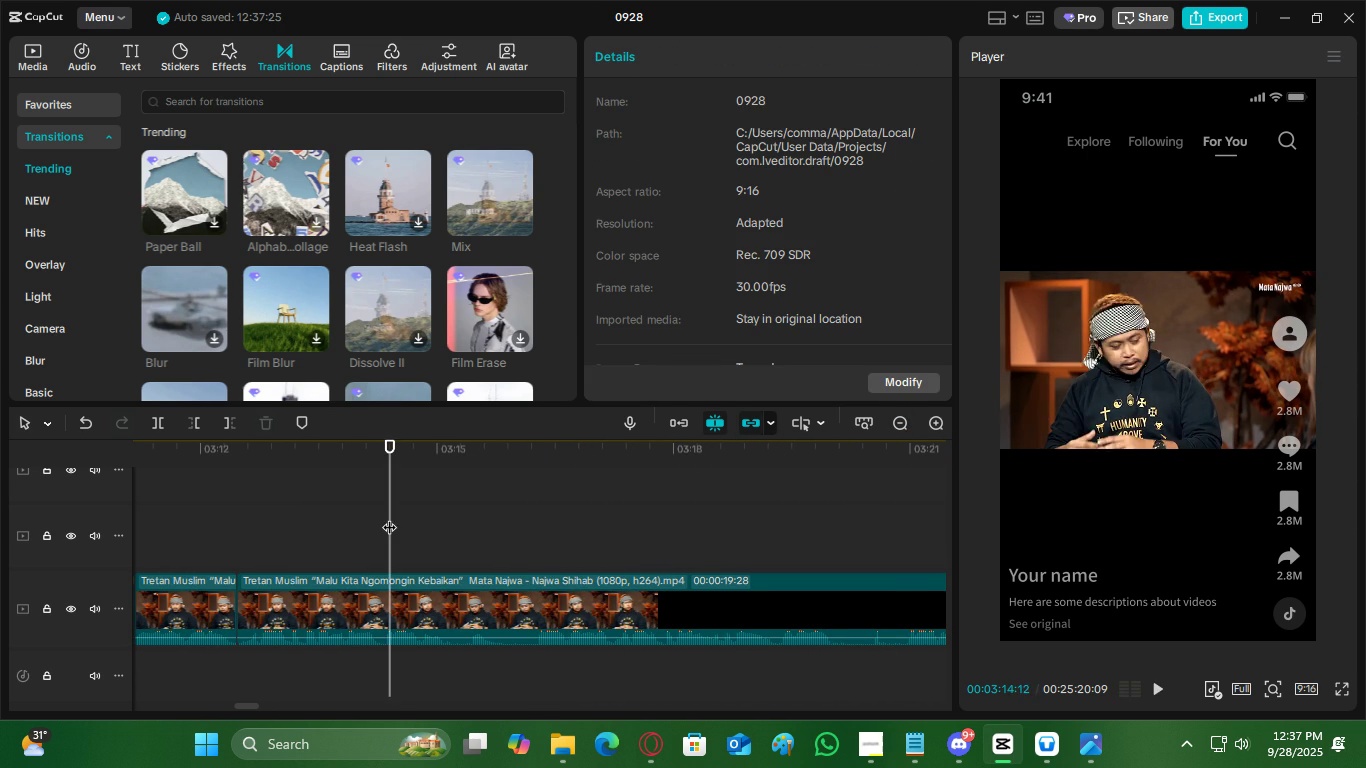 
key(Space)
 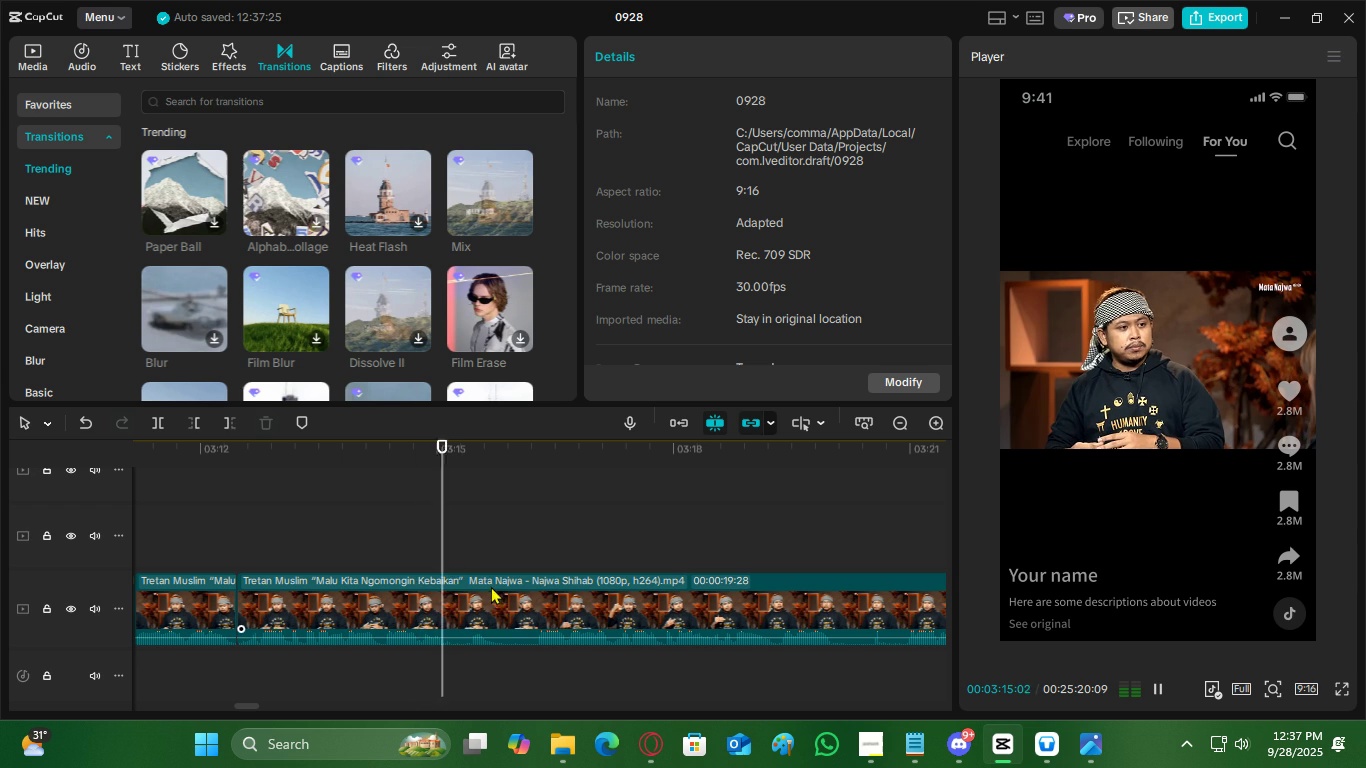 
key(Space)
 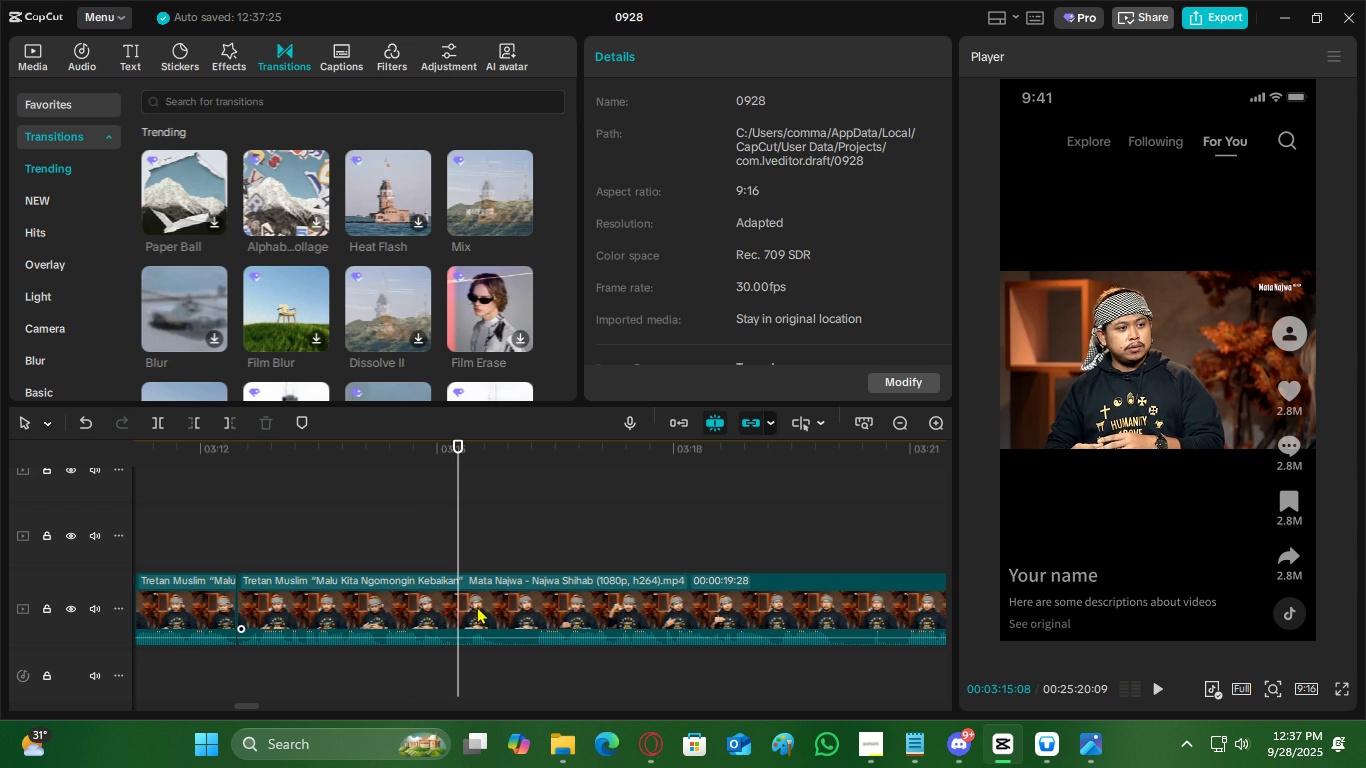 
key(C)
 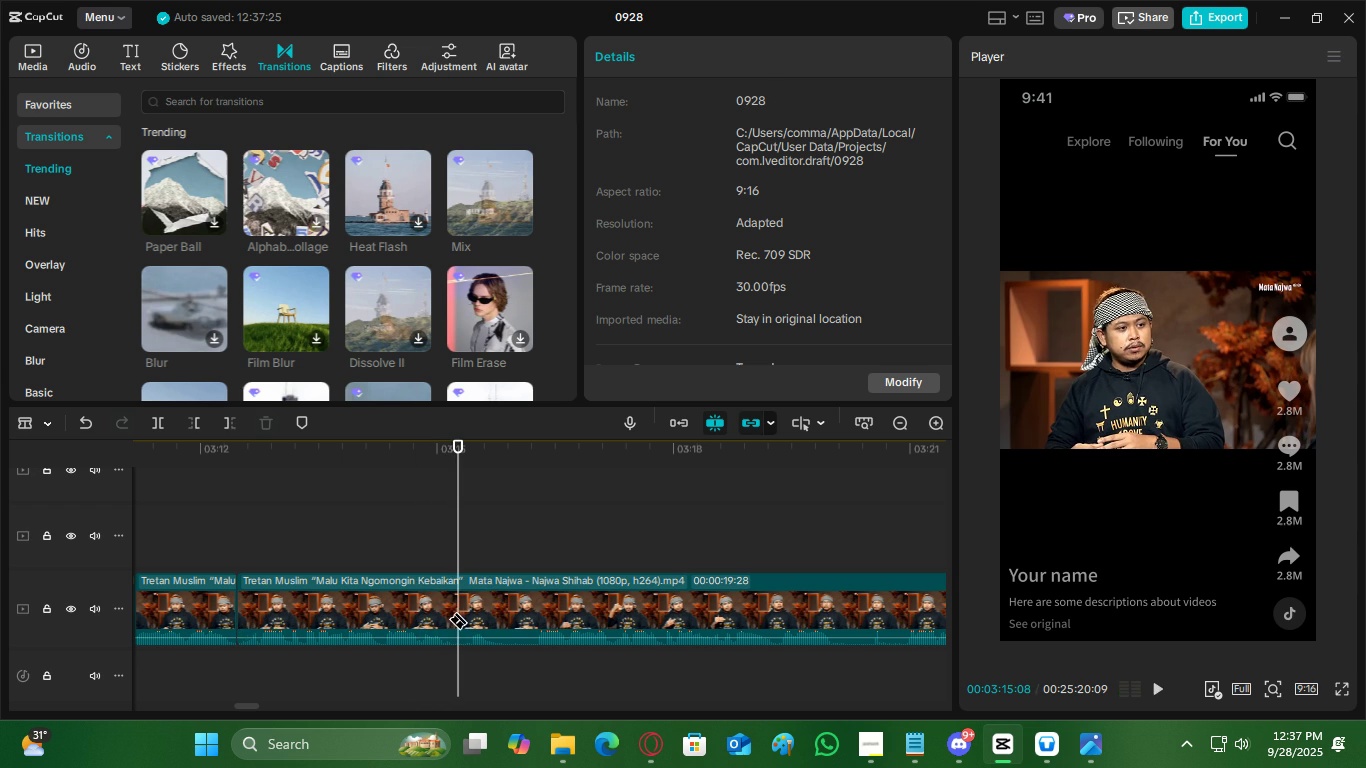 
left_click([458, 611])
 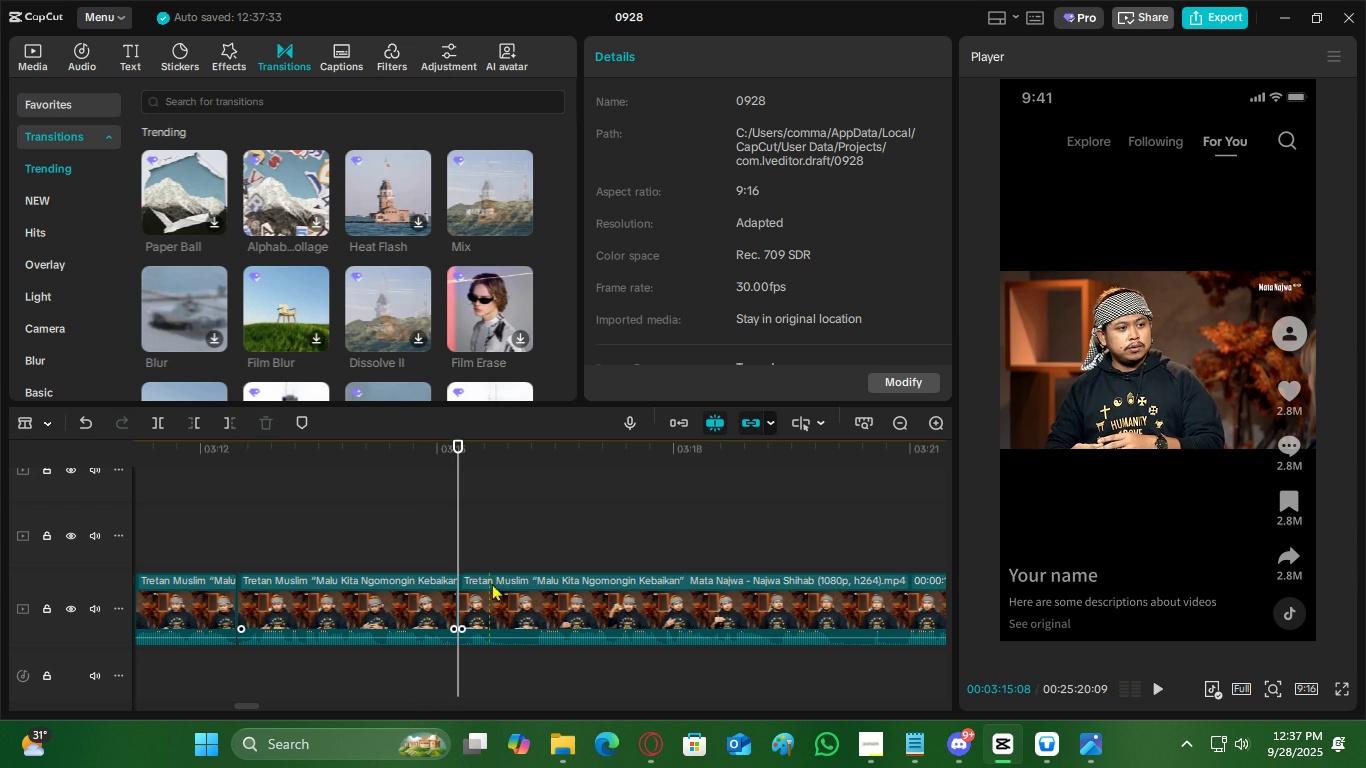 
key(Space)
 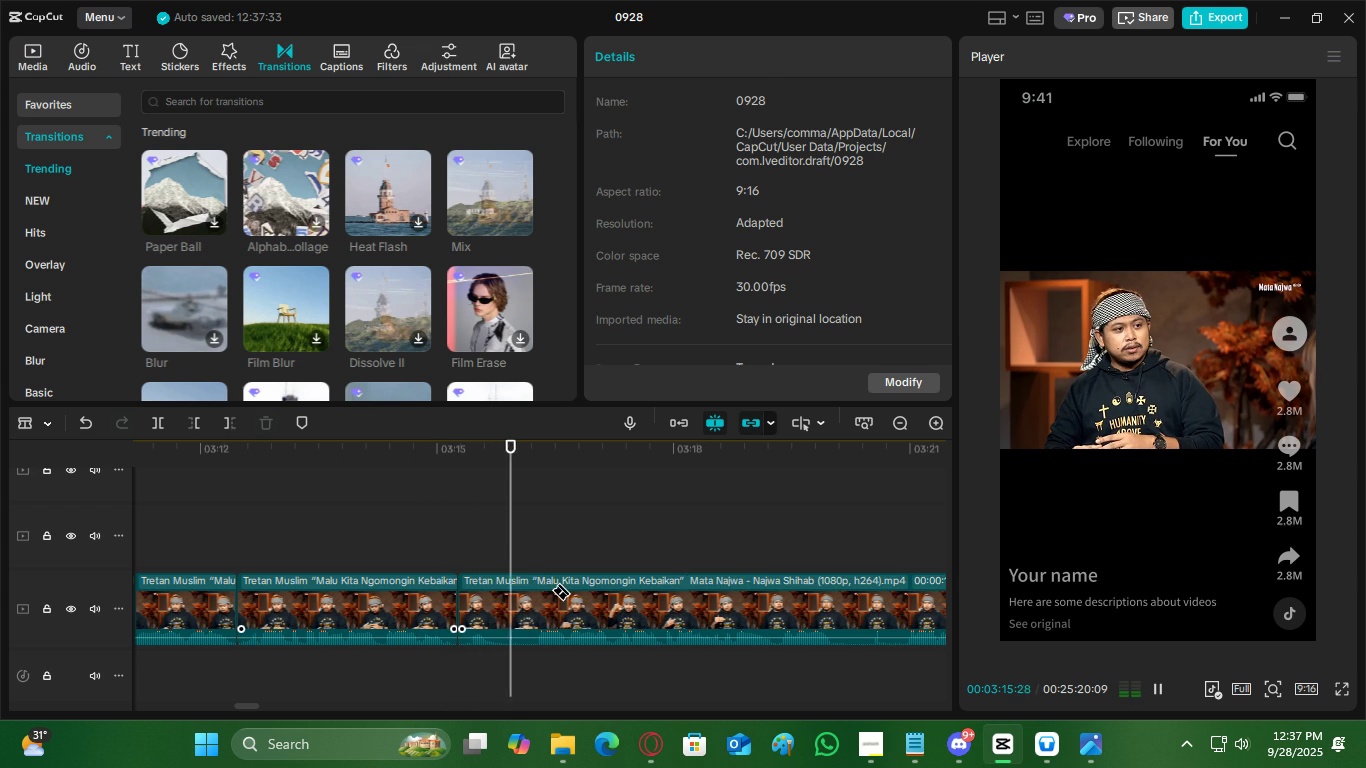 
key(Space)
 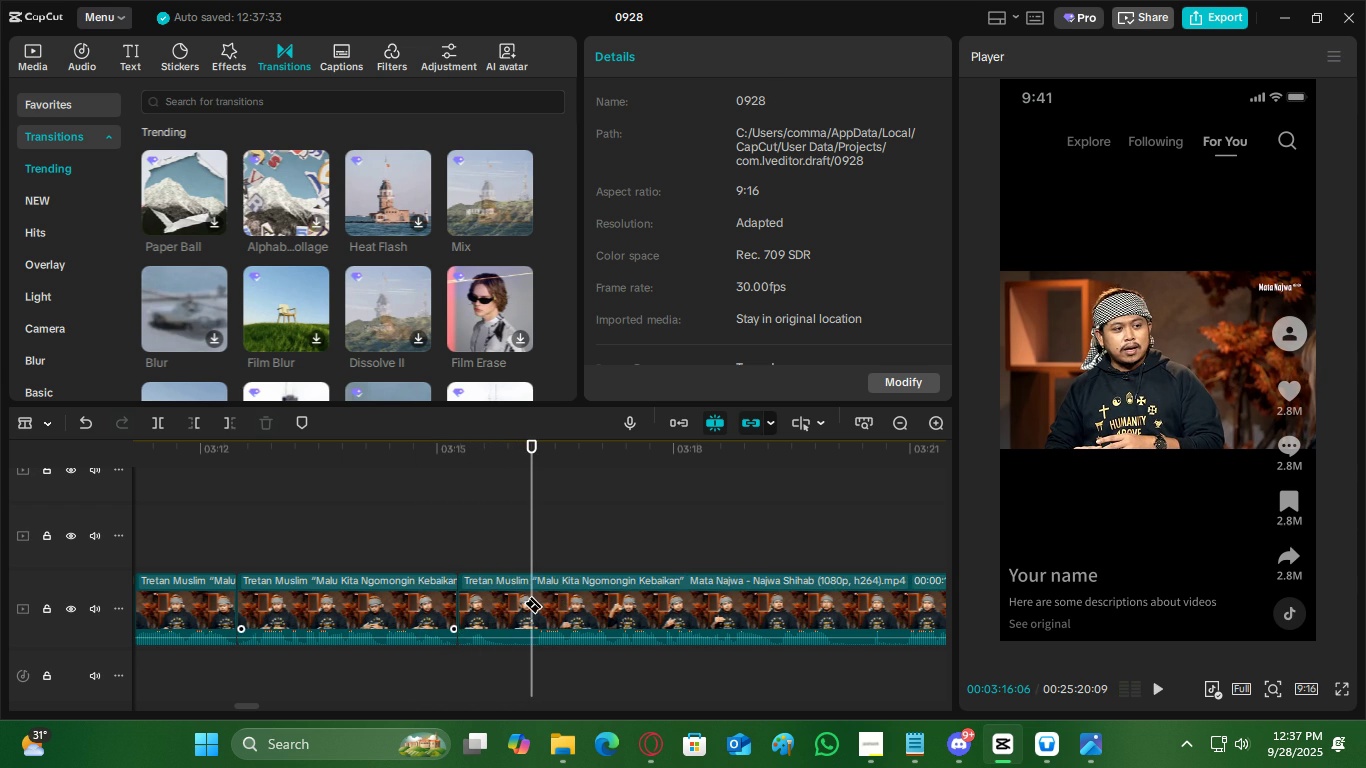 
left_click([533, 595])
 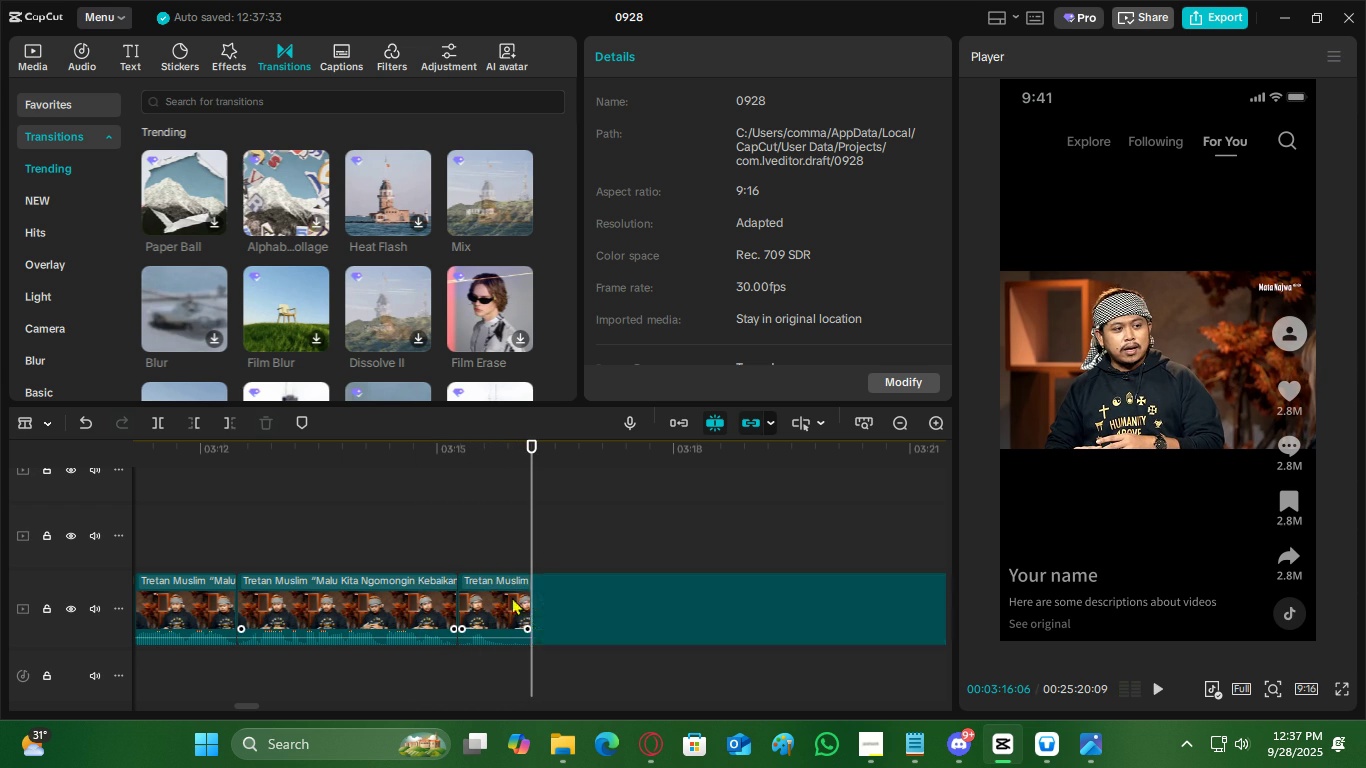 
key(V)
 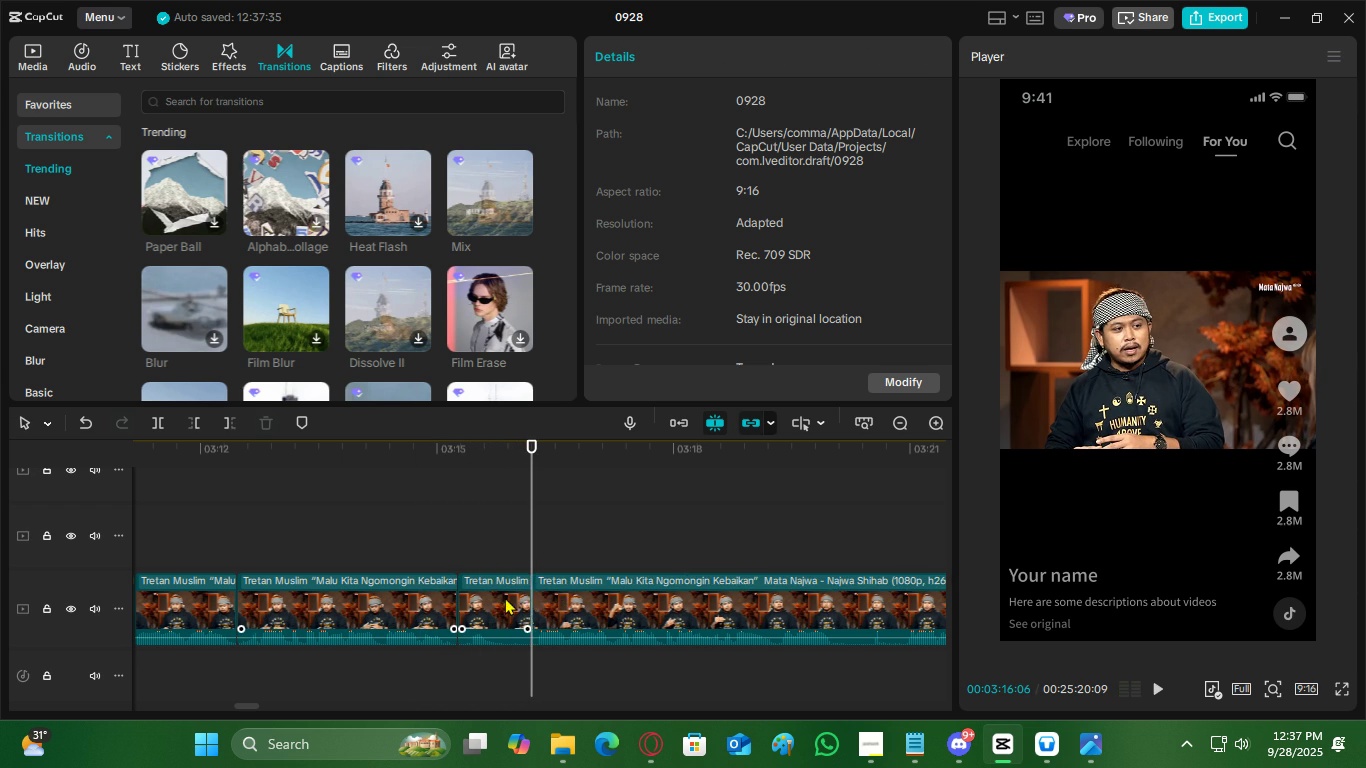 
double_click([505, 597])
 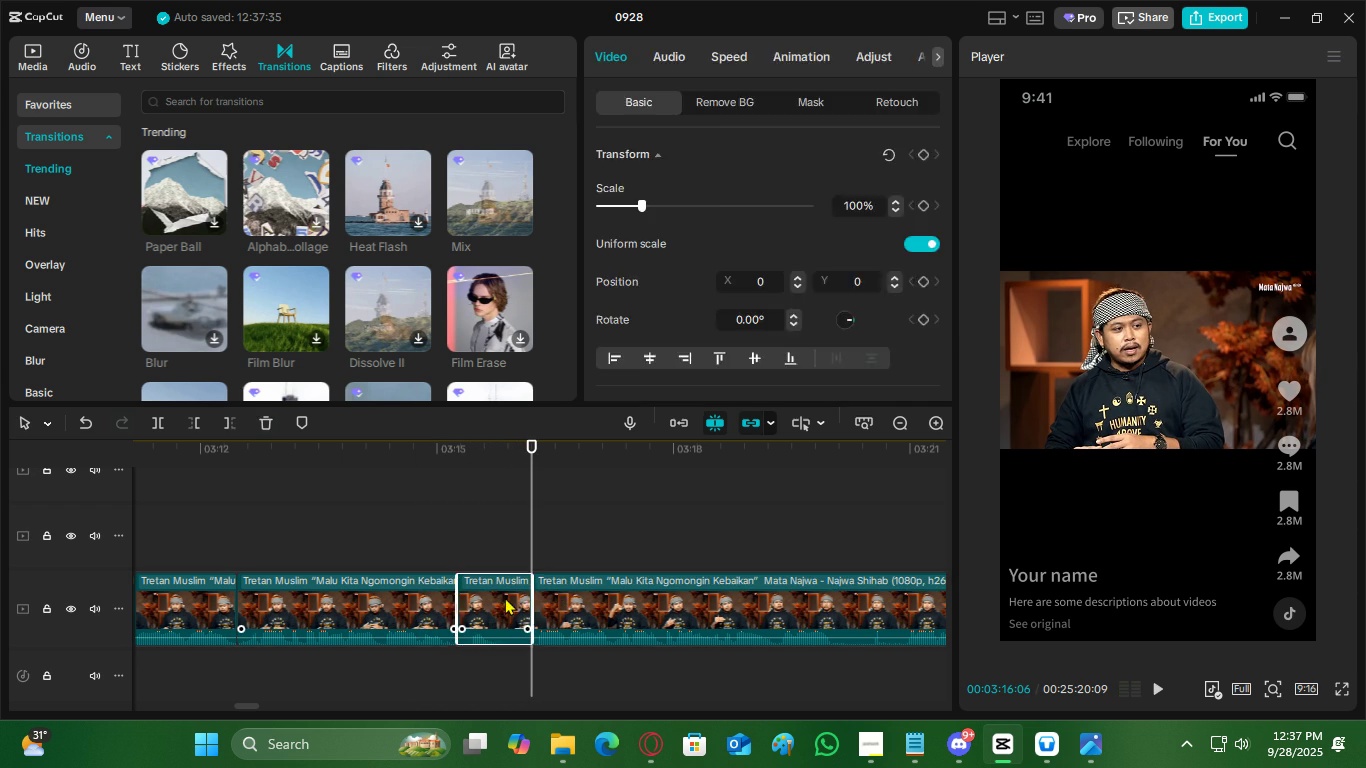 
key(X)